 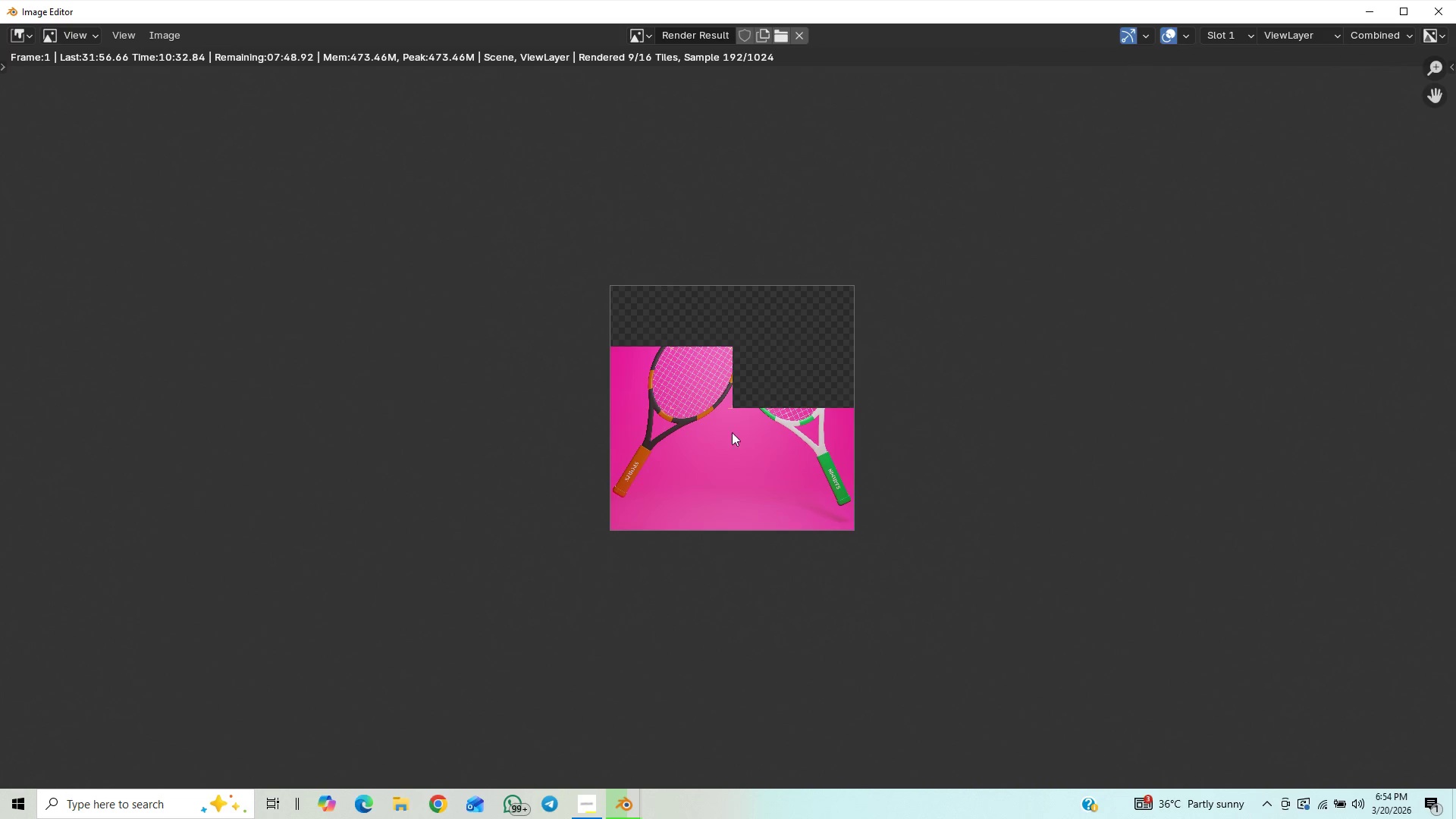 
scroll: coordinate [718, 482], scroll_direction: up, amount: 5.0
 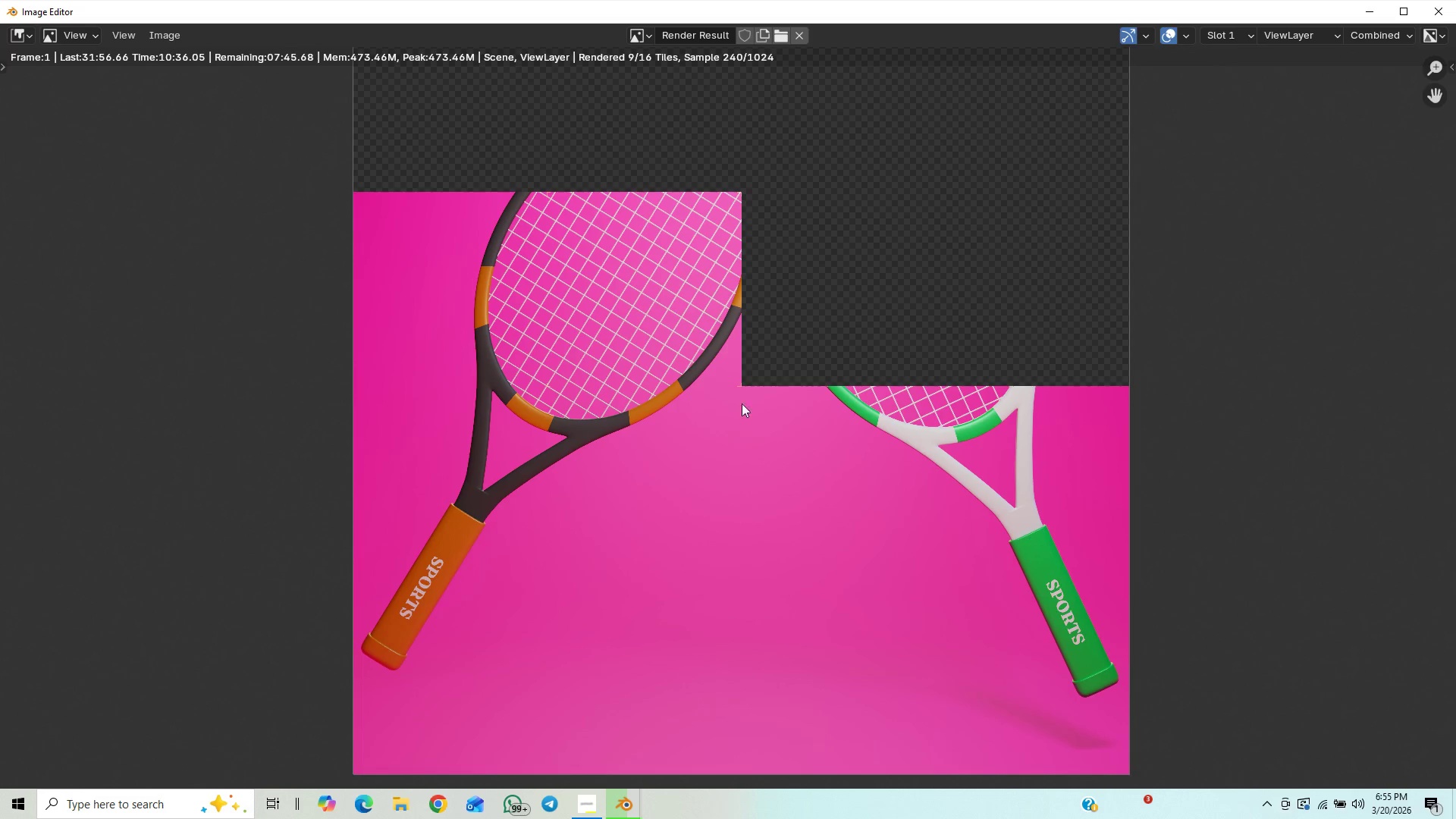 
scroll: coordinate [746, 450], scroll_direction: down, amount: 1.0
 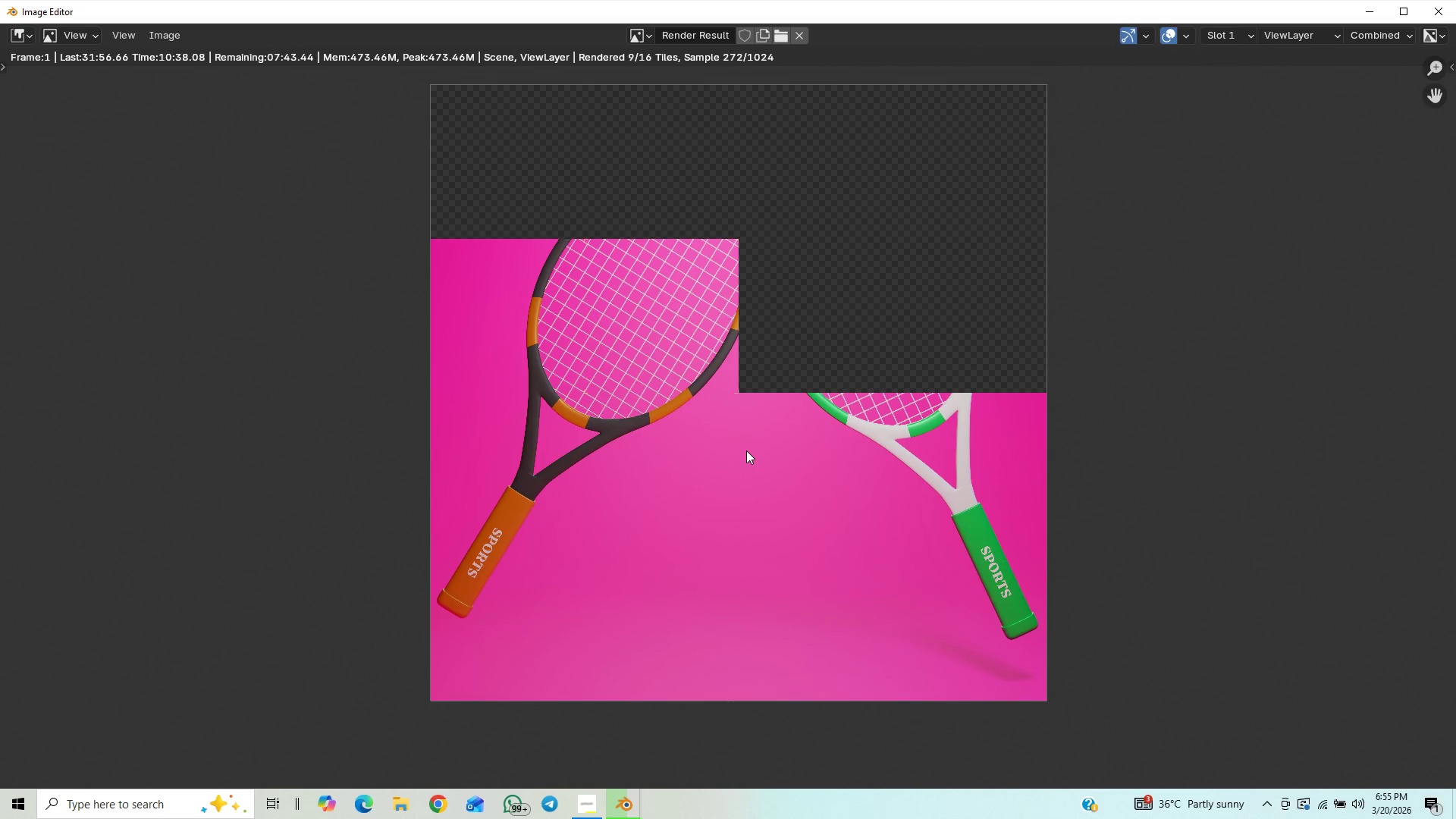 
scroll: coordinate [758, 582], scroll_direction: up, amount: 3.0
 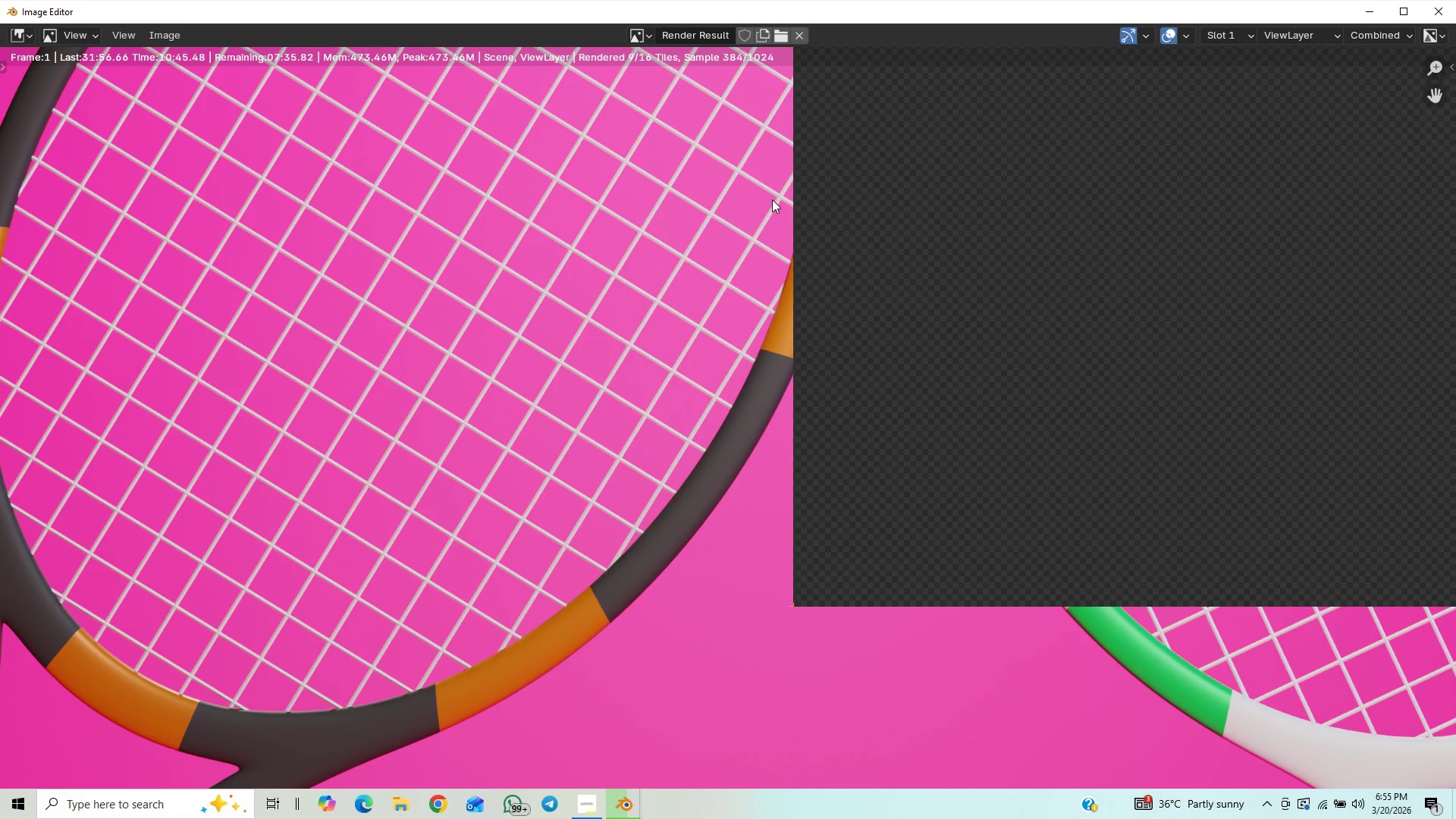 
scroll: coordinate [718, 294], scroll_direction: down, amount: 1.0
 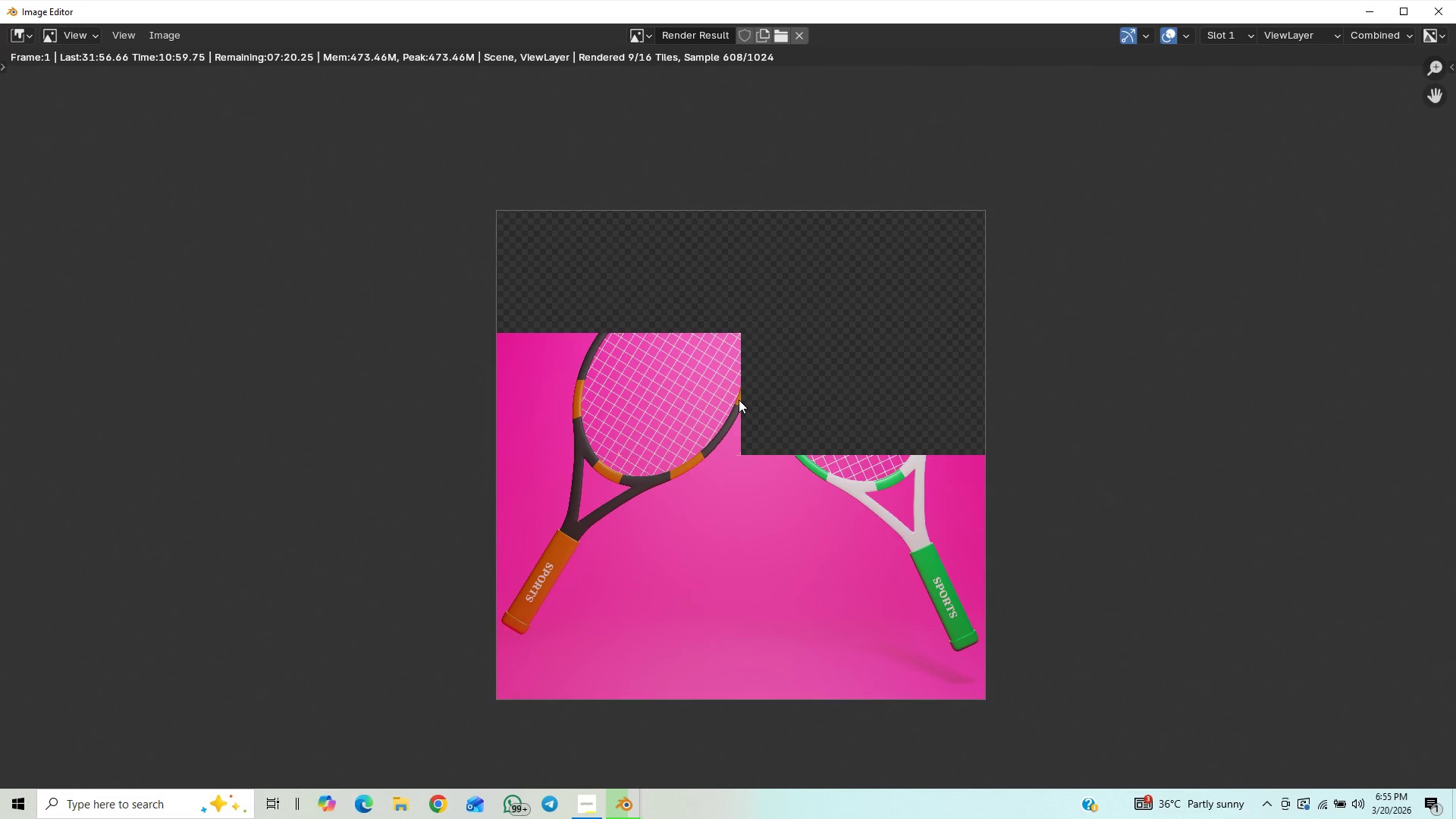 
wait(14.91)
 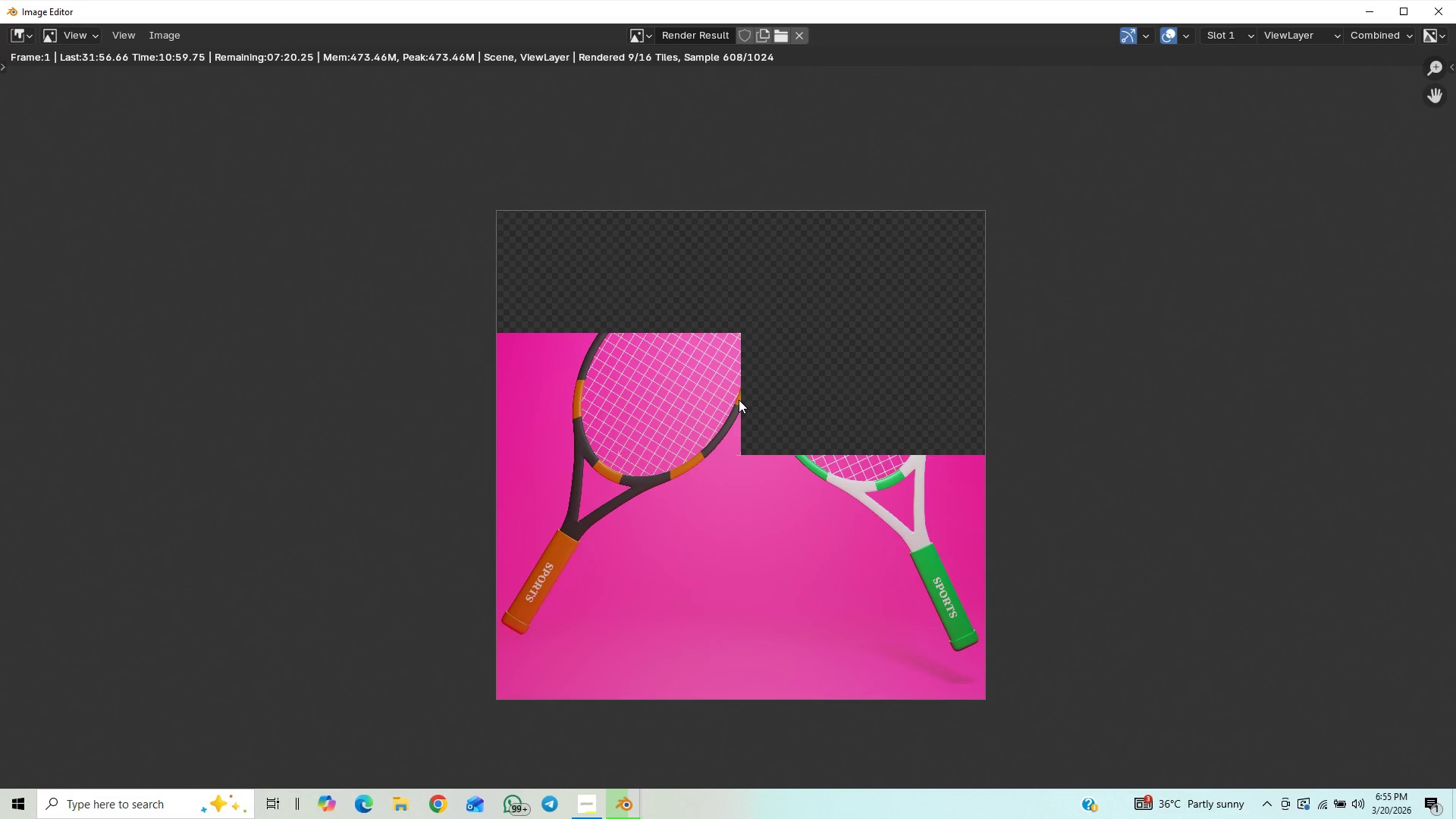 
scroll: coordinate [739, 400], scroll_direction: down, amount: 1.0
 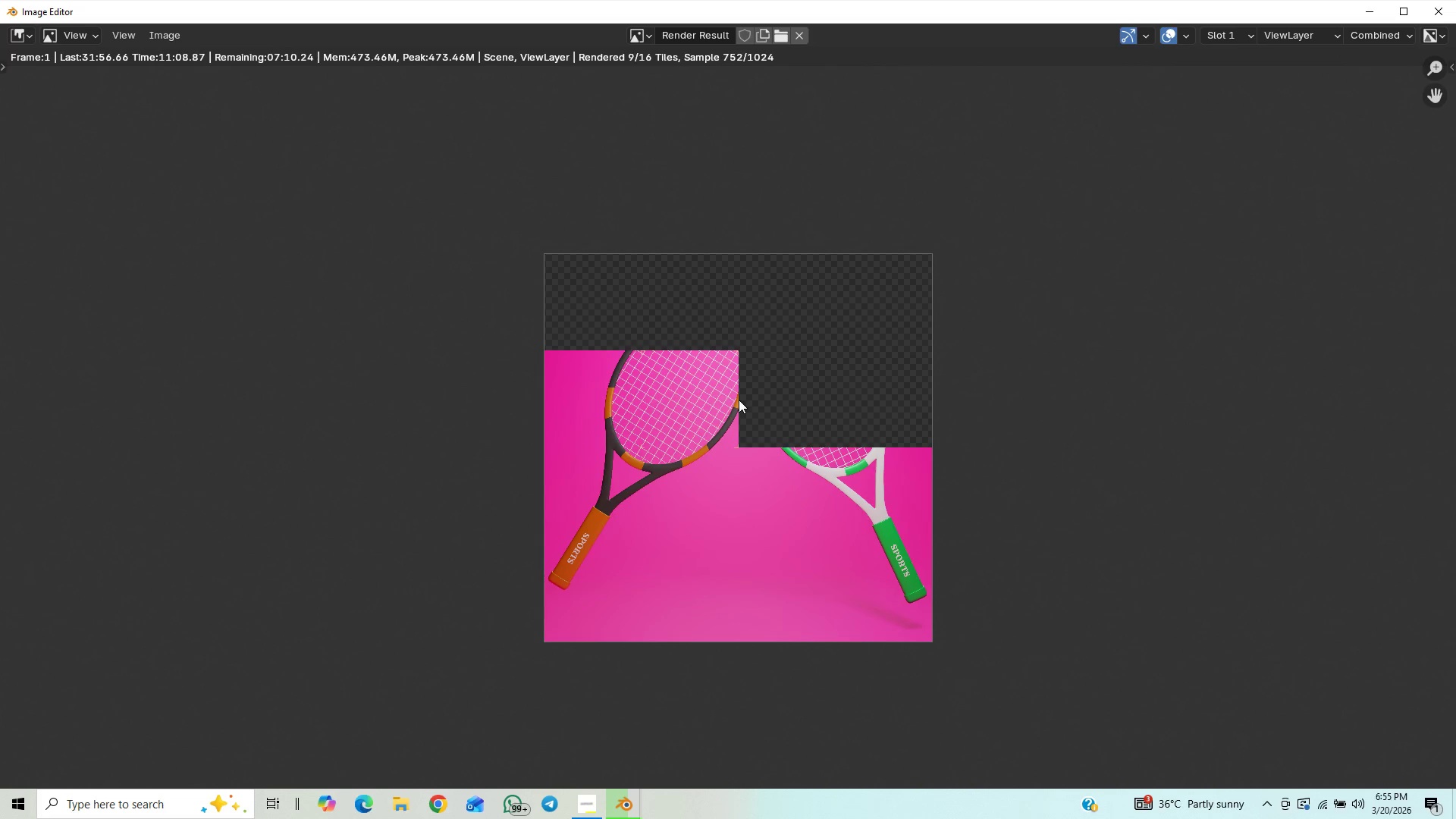 
wait(5.8)
 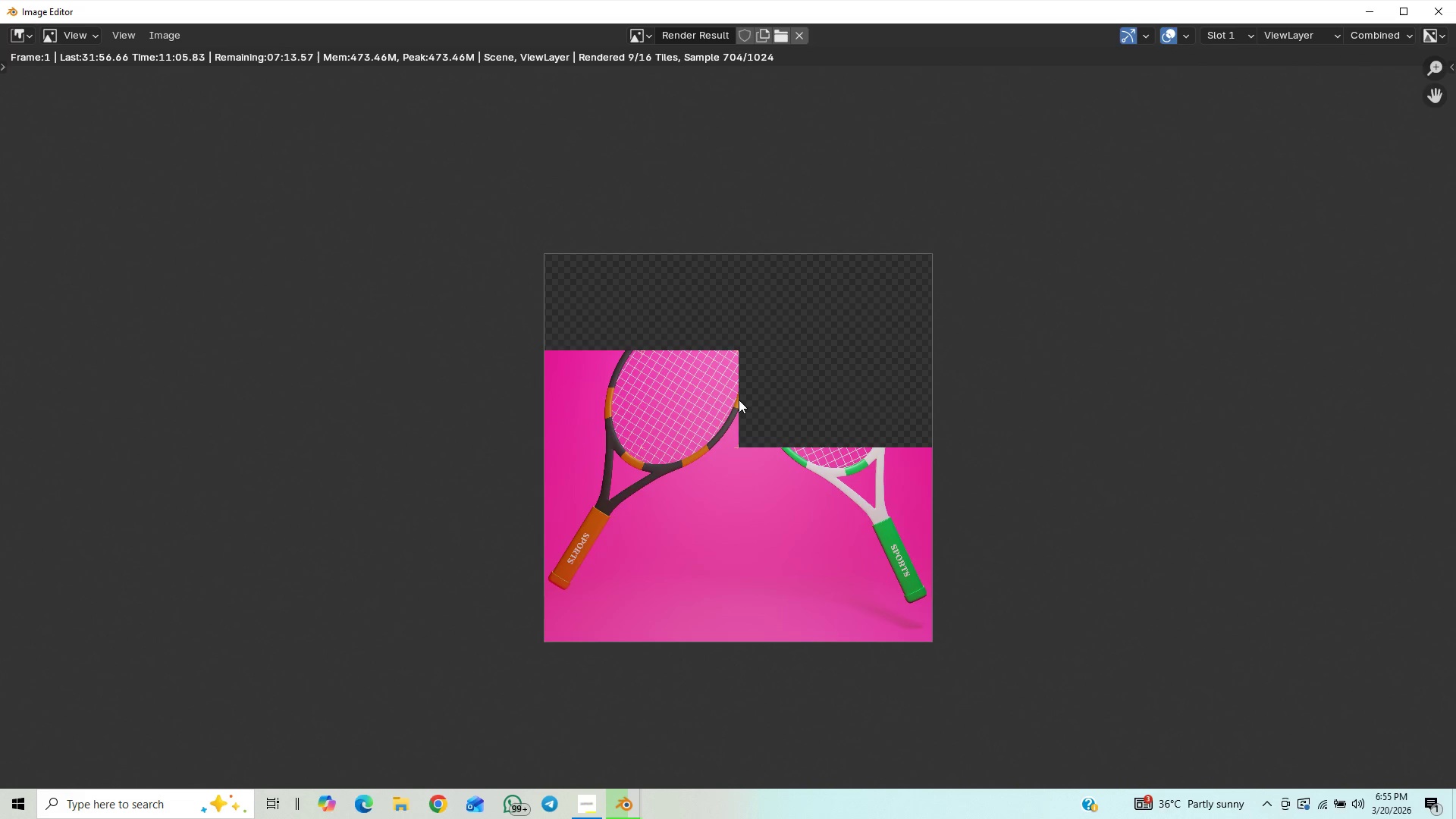 
scroll: coordinate [750, 403], scroll_direction: up, amount: 2.0
 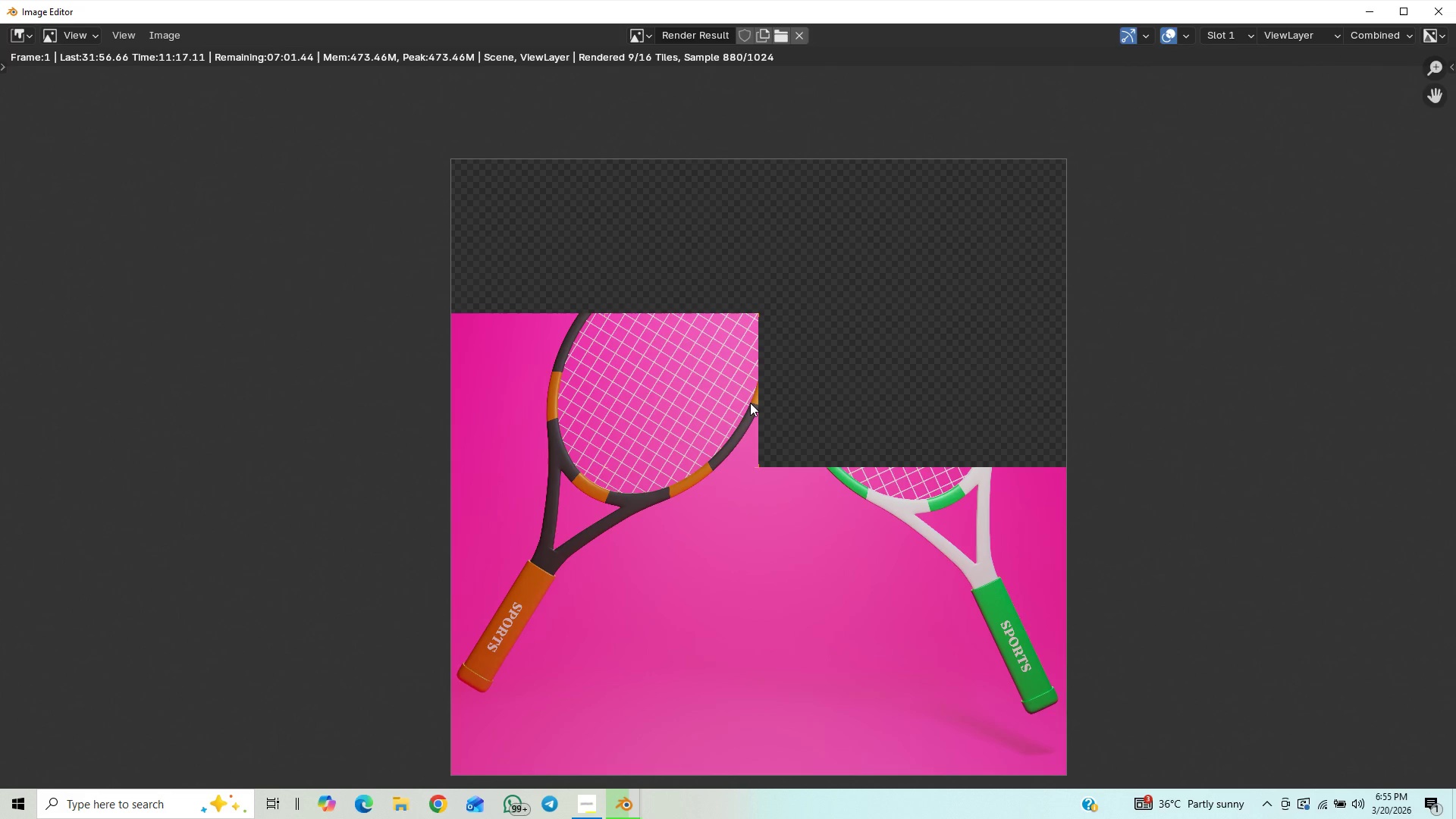 
scroll: coordinate [750, 403], scroll_direction: down, amount: 5.0
 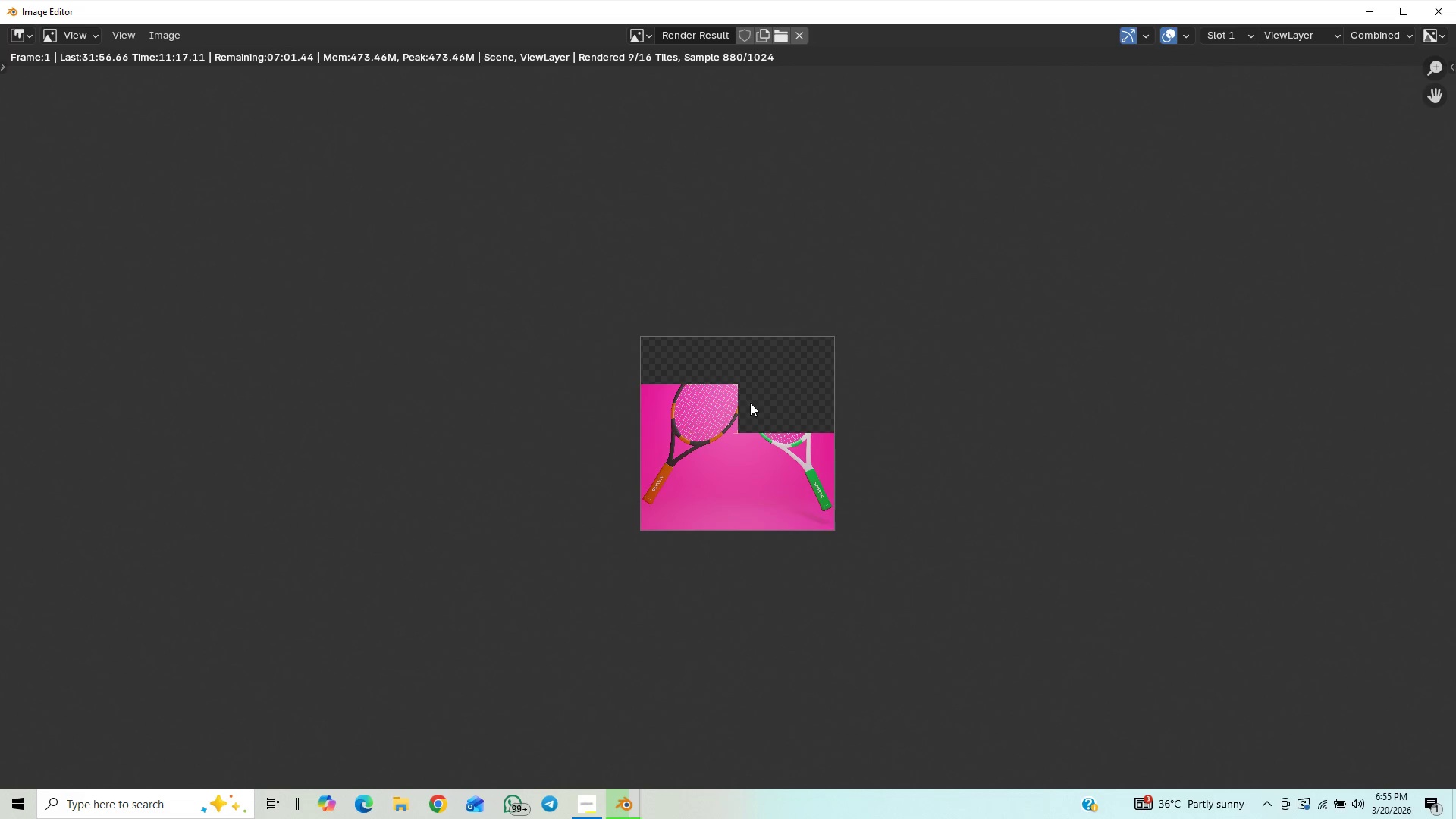 
scroll: coordinate [750, 403], scroll_direction: up, amount: 1.0
 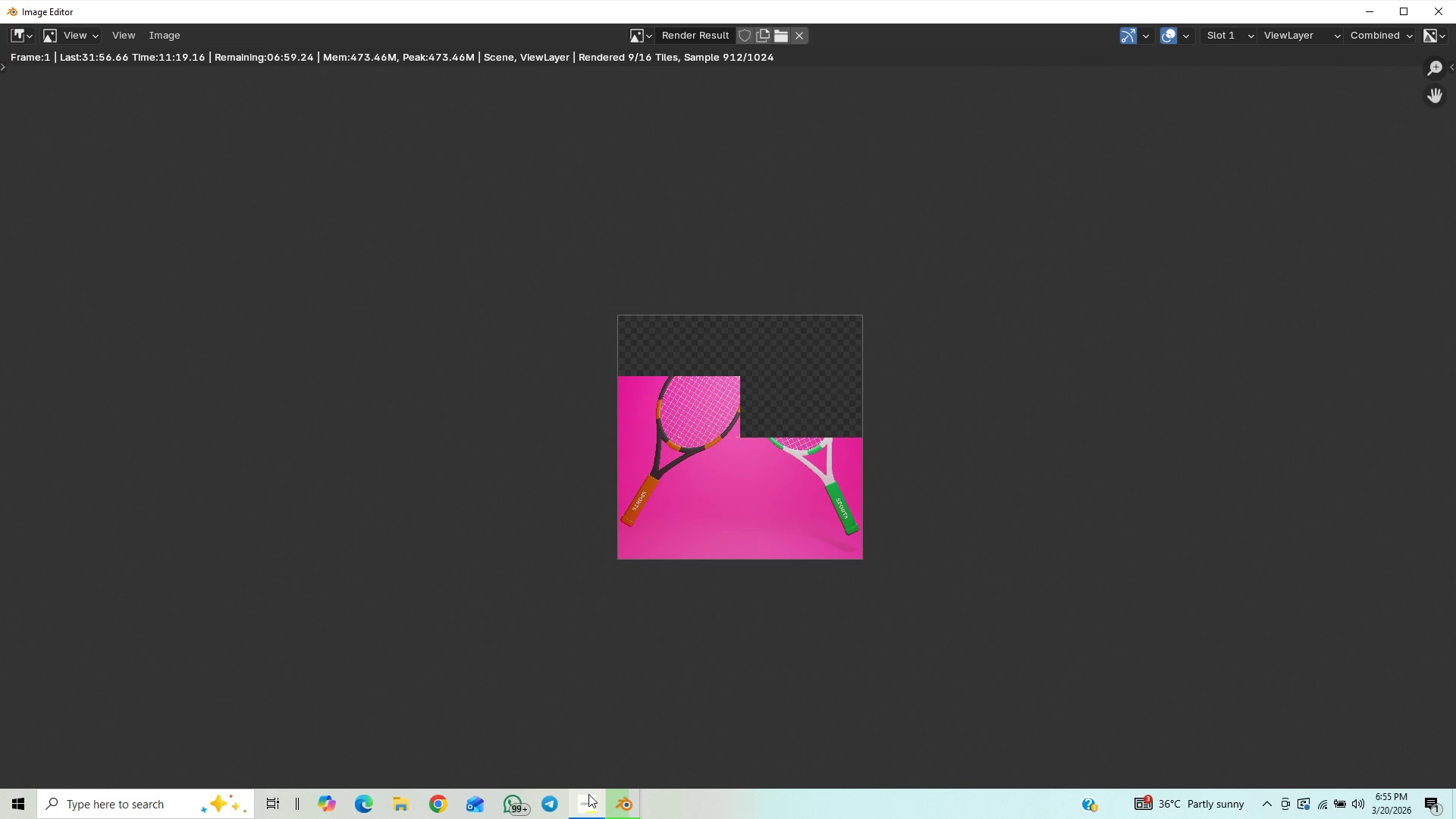 
left_click([587, 803])
 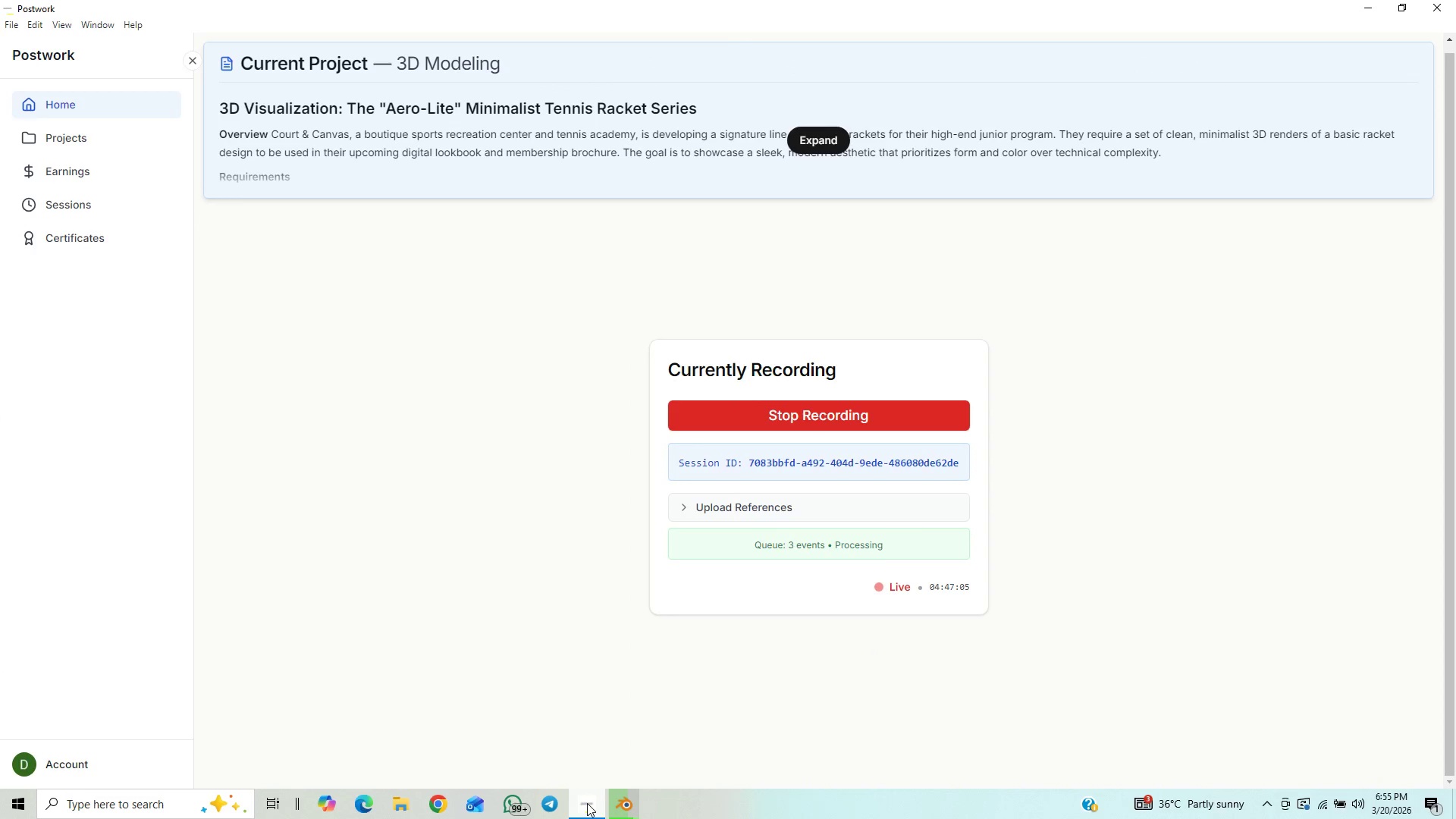 
left_click([587, 803])
 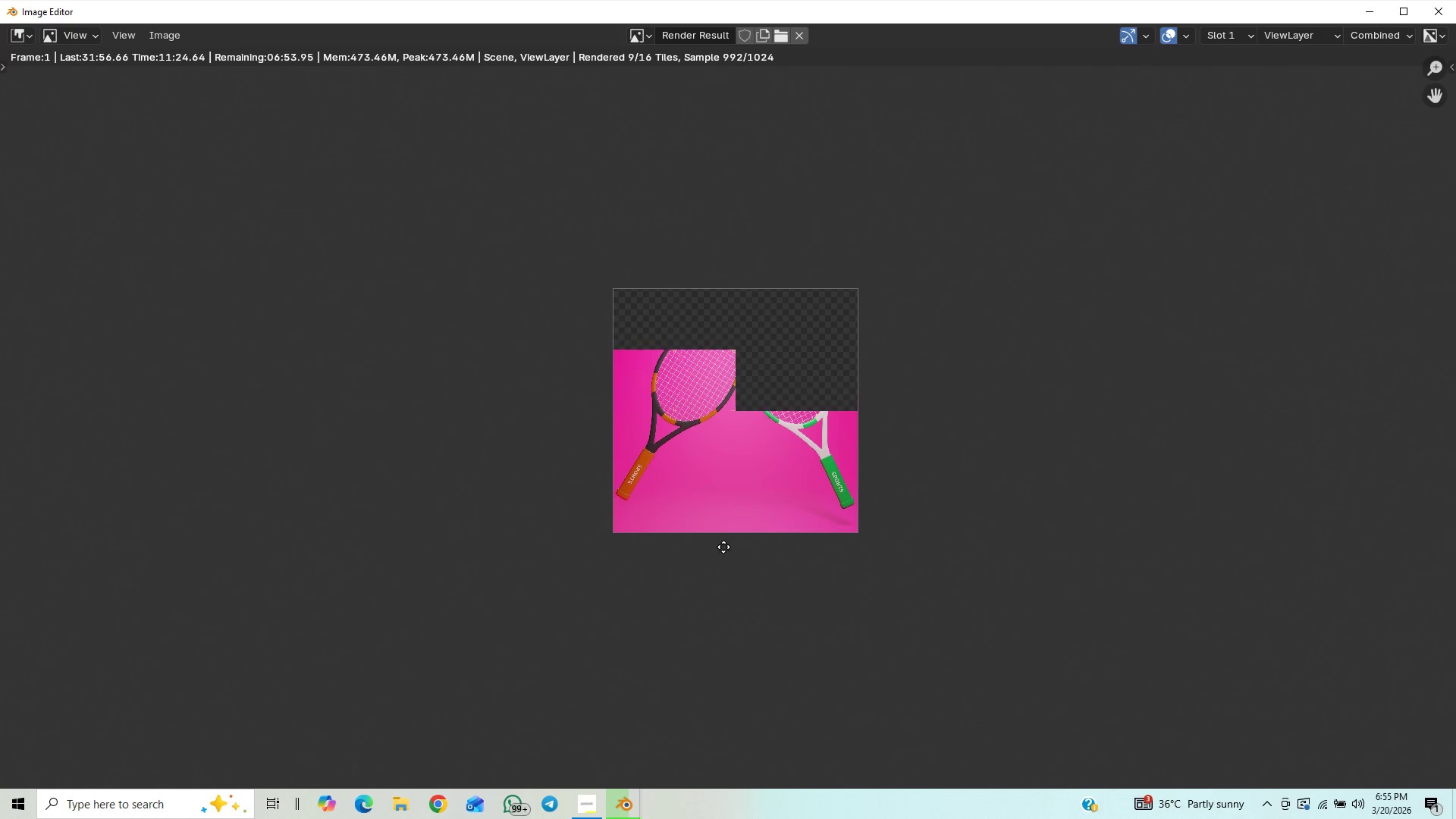 
scroll: coordinate [830, 590], scroll_direction: up, amount: 3.0
 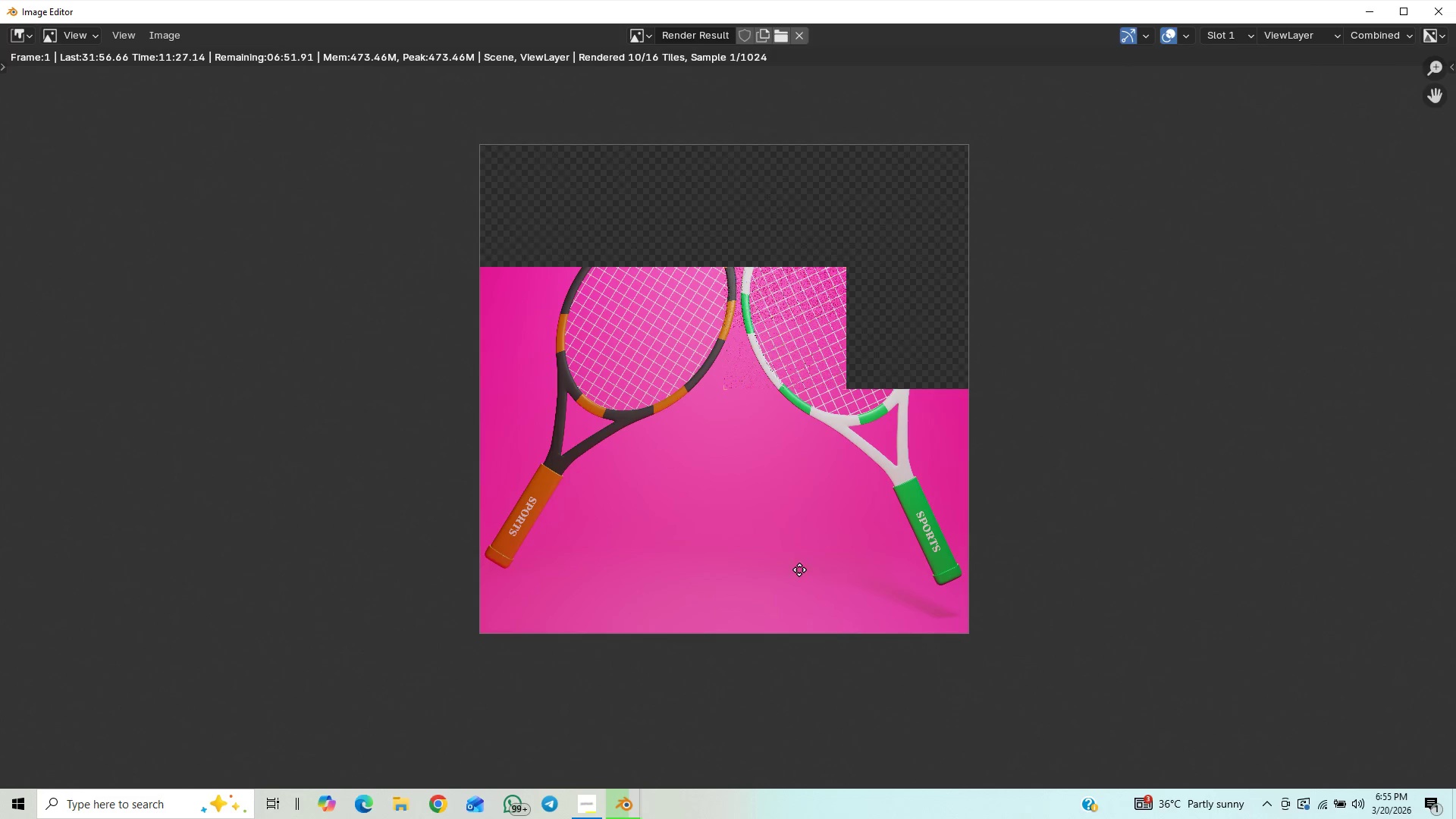 
scroll: coordinate [953, 242], scroll_direction: down, amount: 2.0
 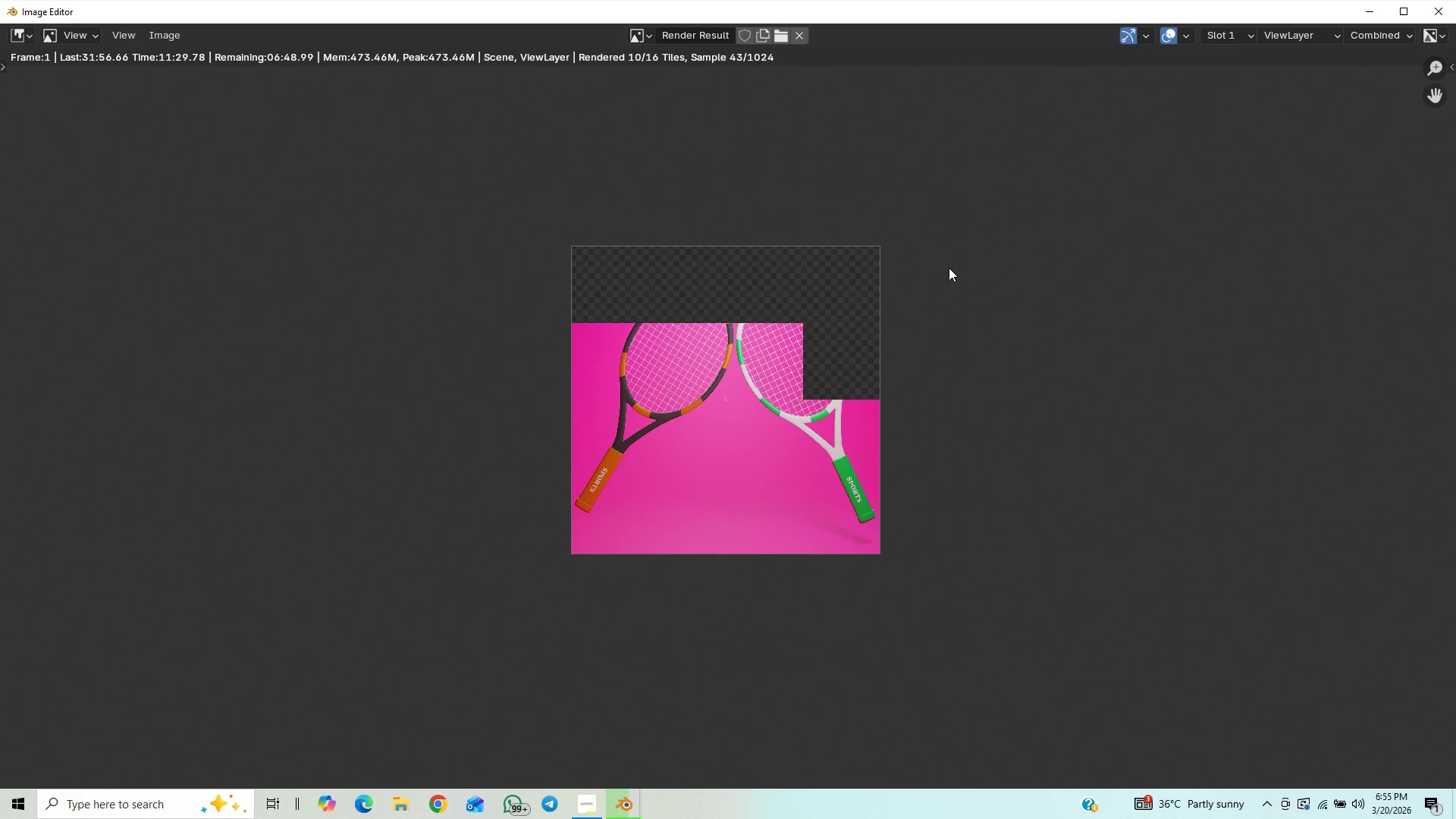 
scroll: coordinate [949, 268], scroll_direction: up, amount: 2.0
 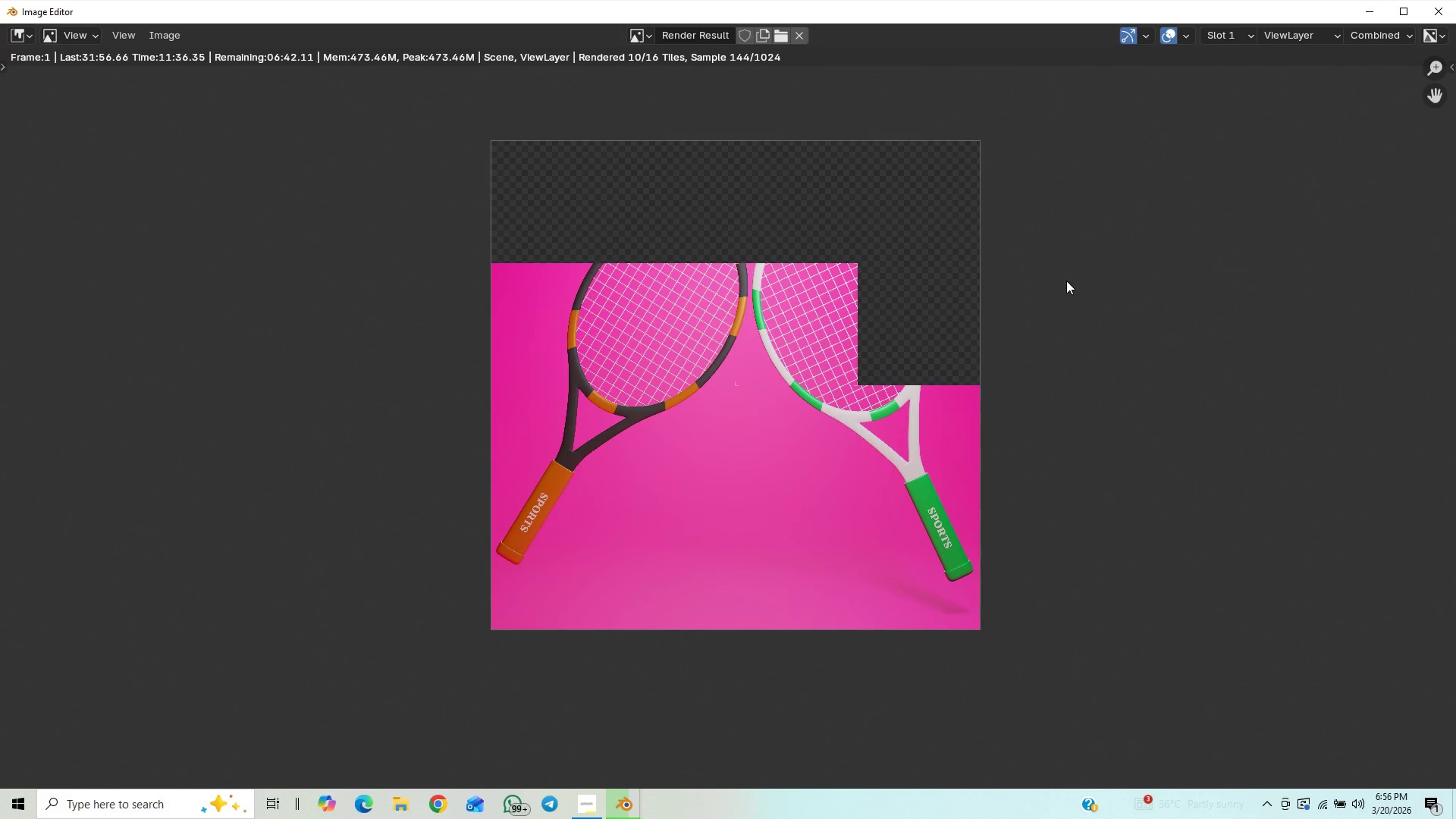 
wait(9.78)
 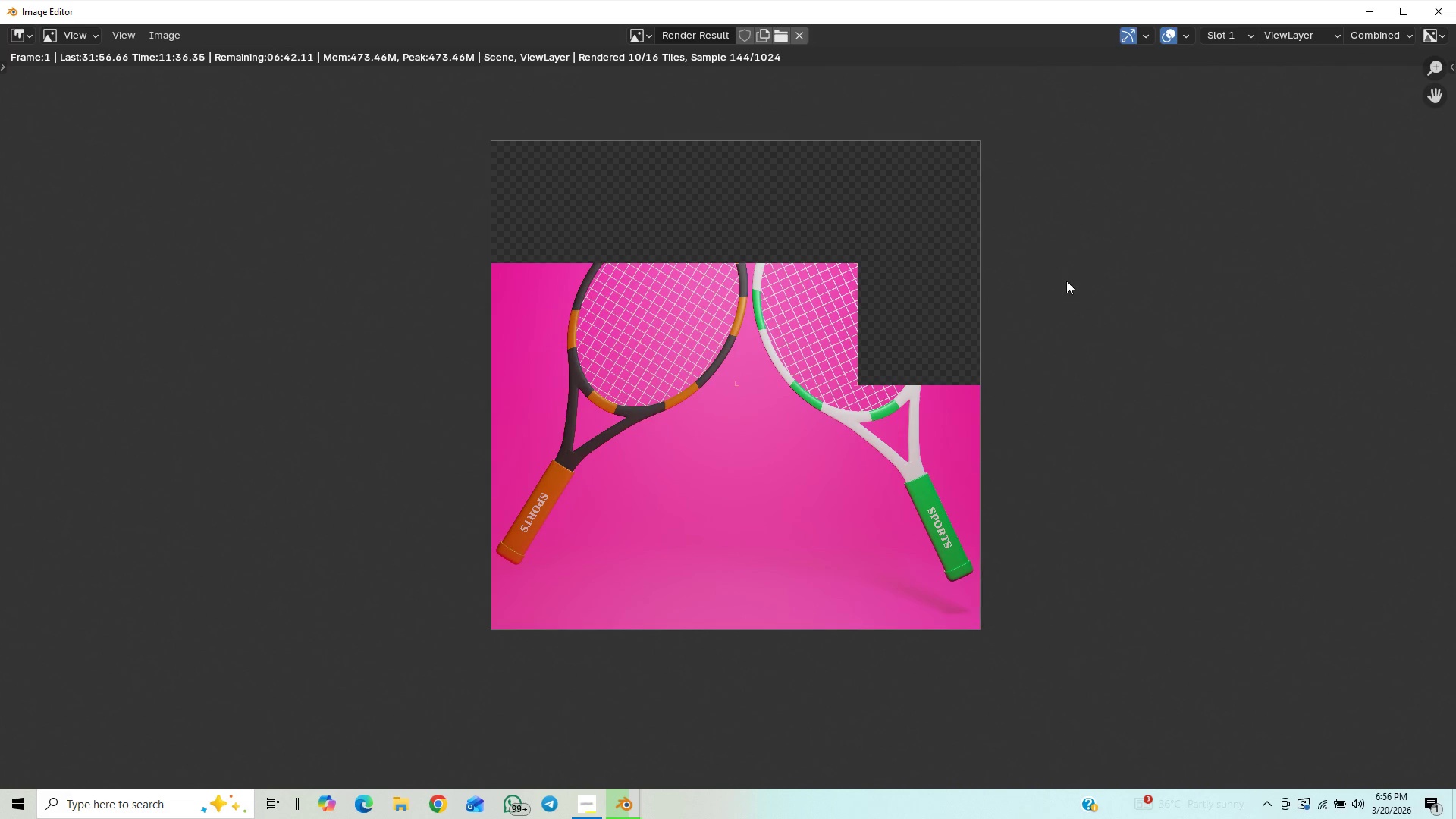 
scroll: coordinate [1070, 220], scroll_direction: down, amount: 1.0
 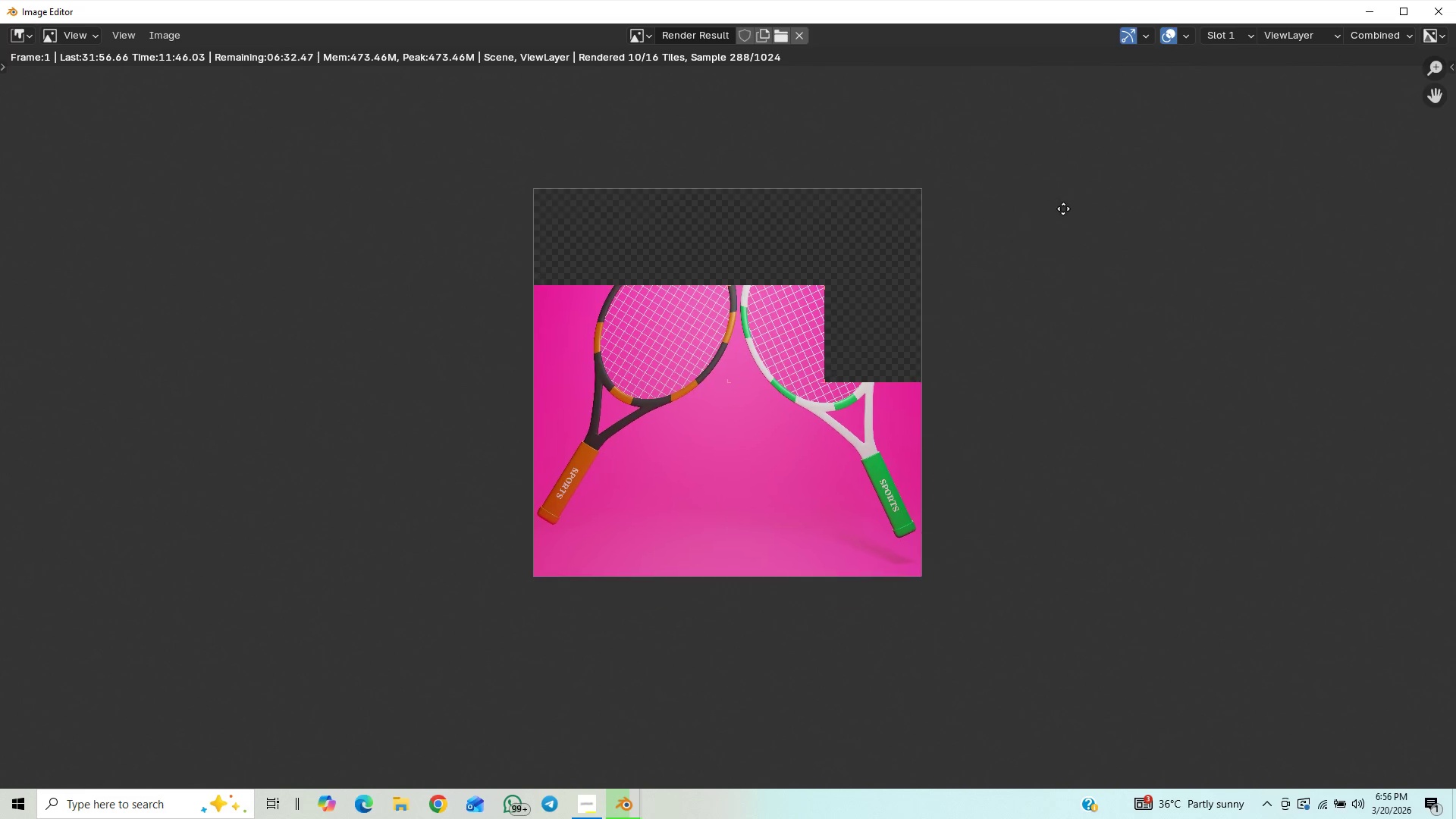 
wait(8.77)
 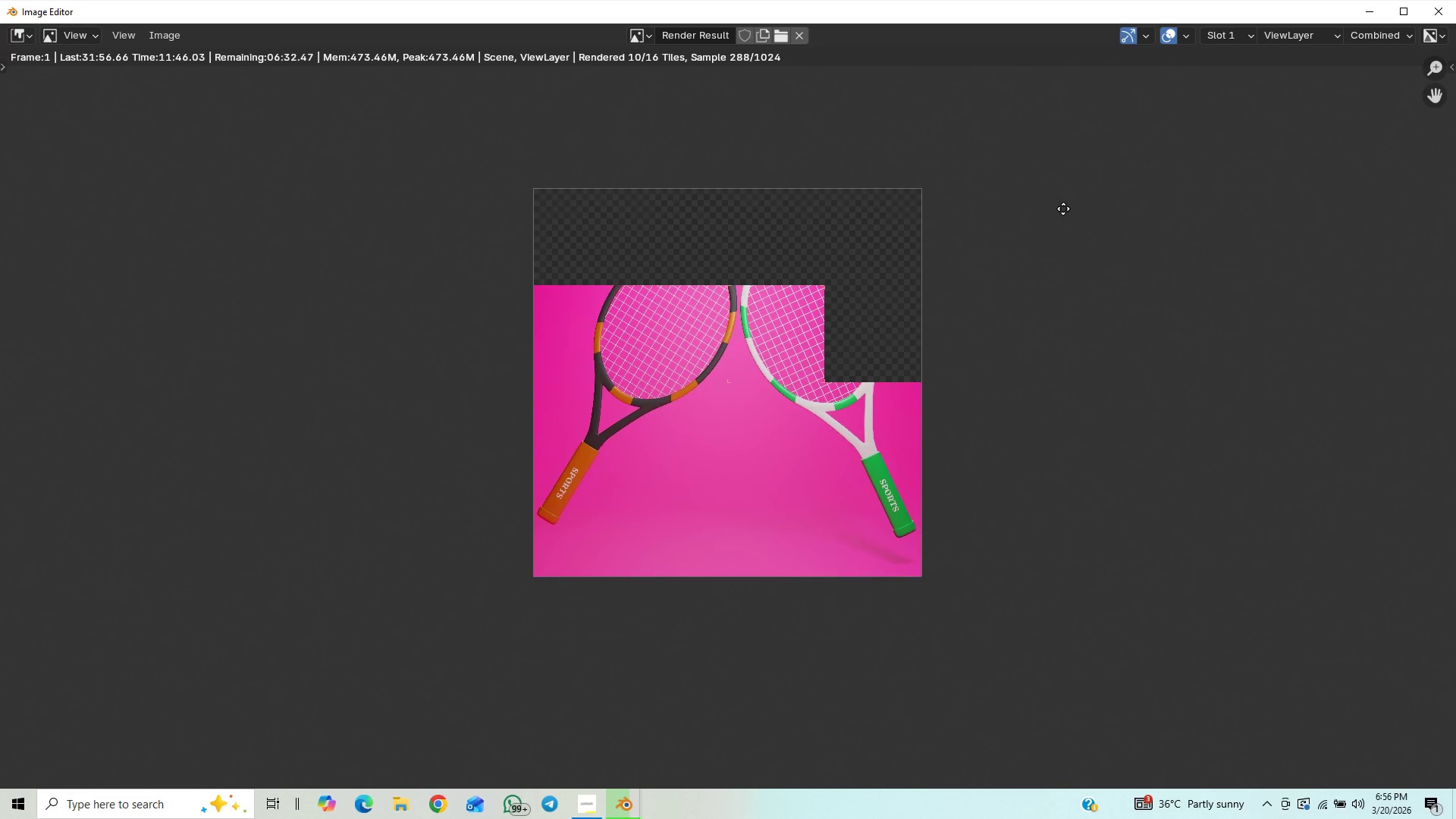 
scroll: coordinate [974, 204], scroll_direction: up, amount: 5.0
 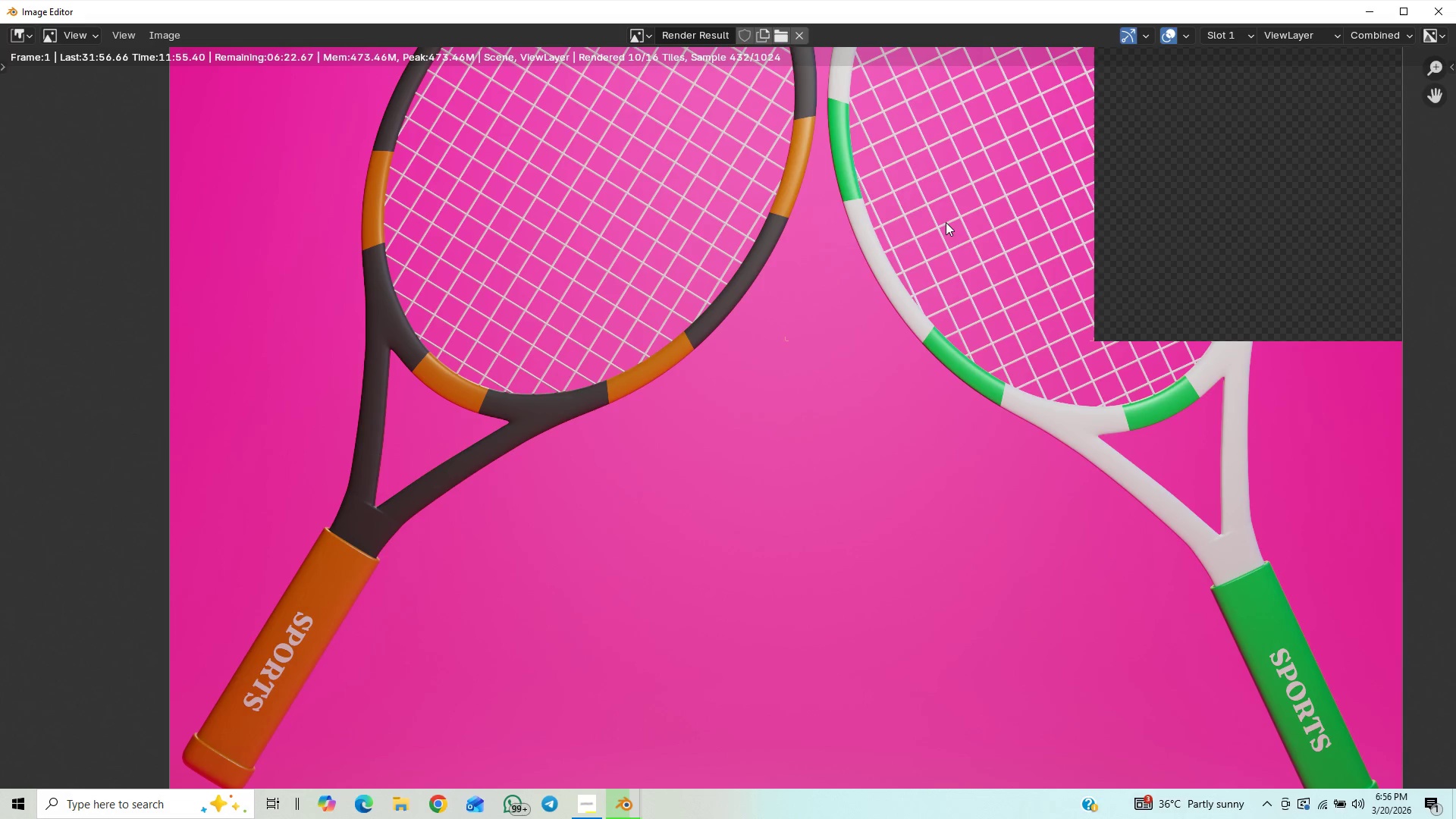 
scroll: coordinate [946, 222], scroll_direction: down, amount: 3.0
 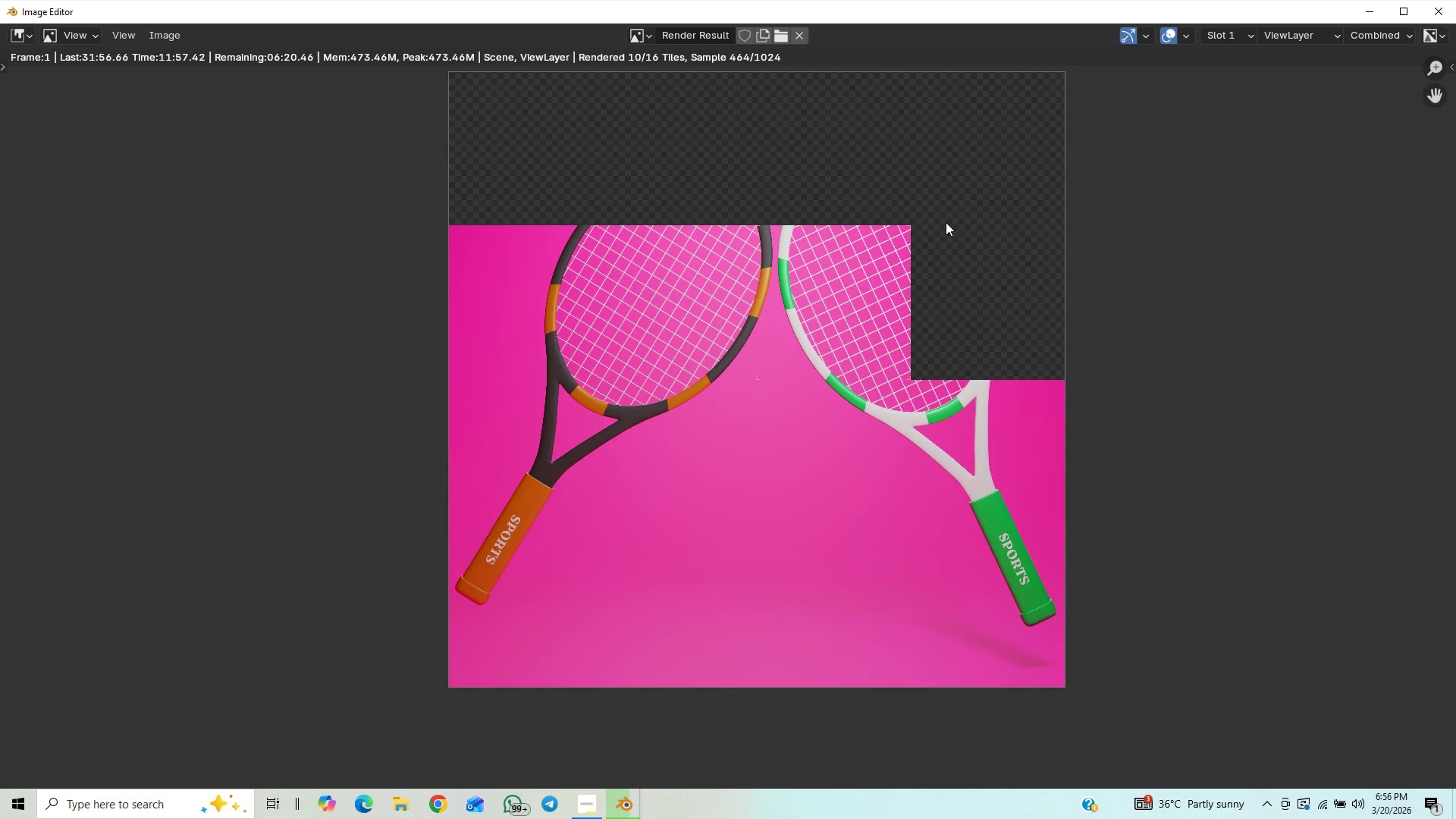 
scroll: coordinate [946, 222], scroll_direction: up, amount: 1.0
 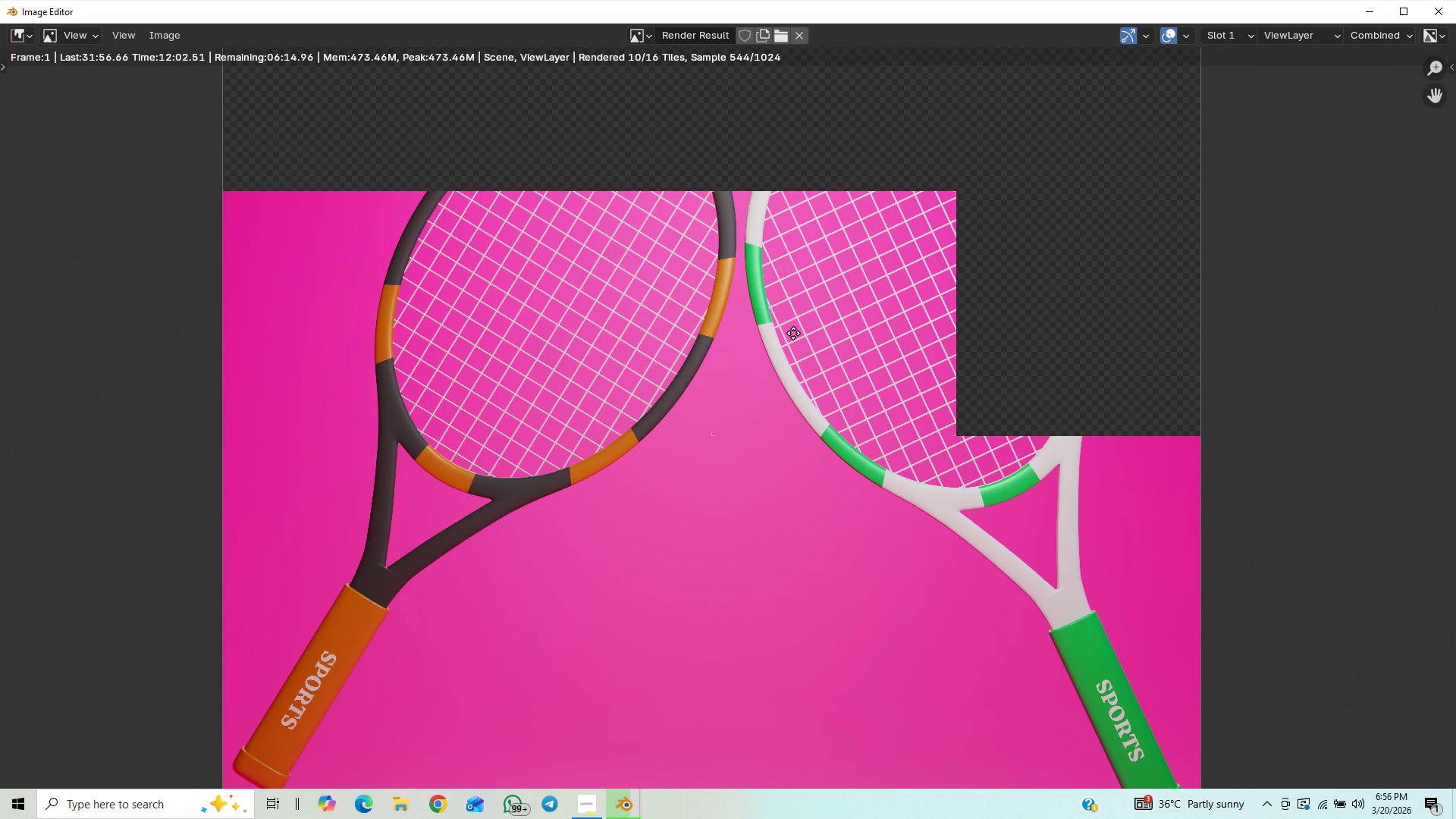 
wait(8.92)
 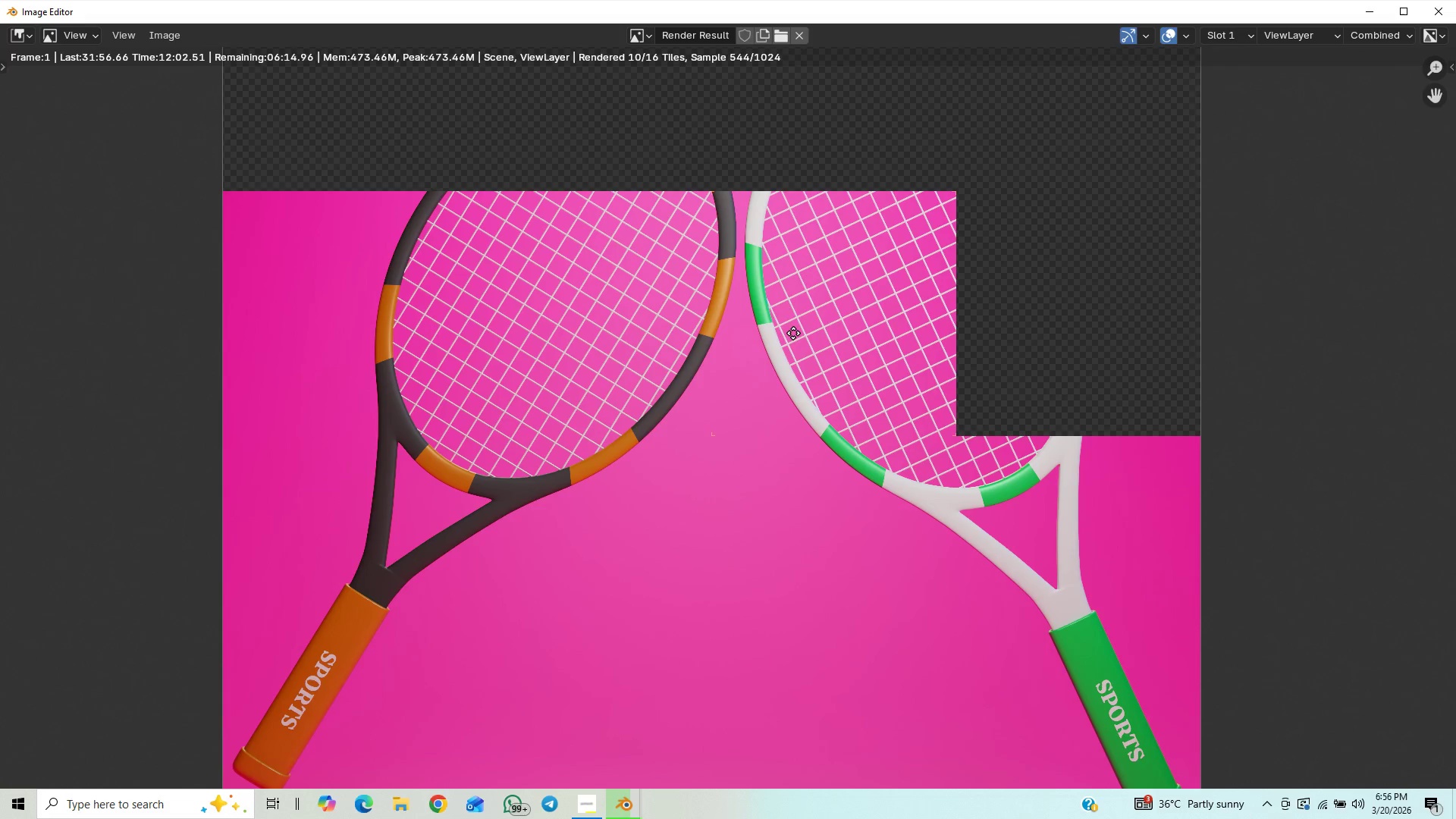 
scroll: coordinate [844, 446], scroll_direction: down, amount: 7.0
 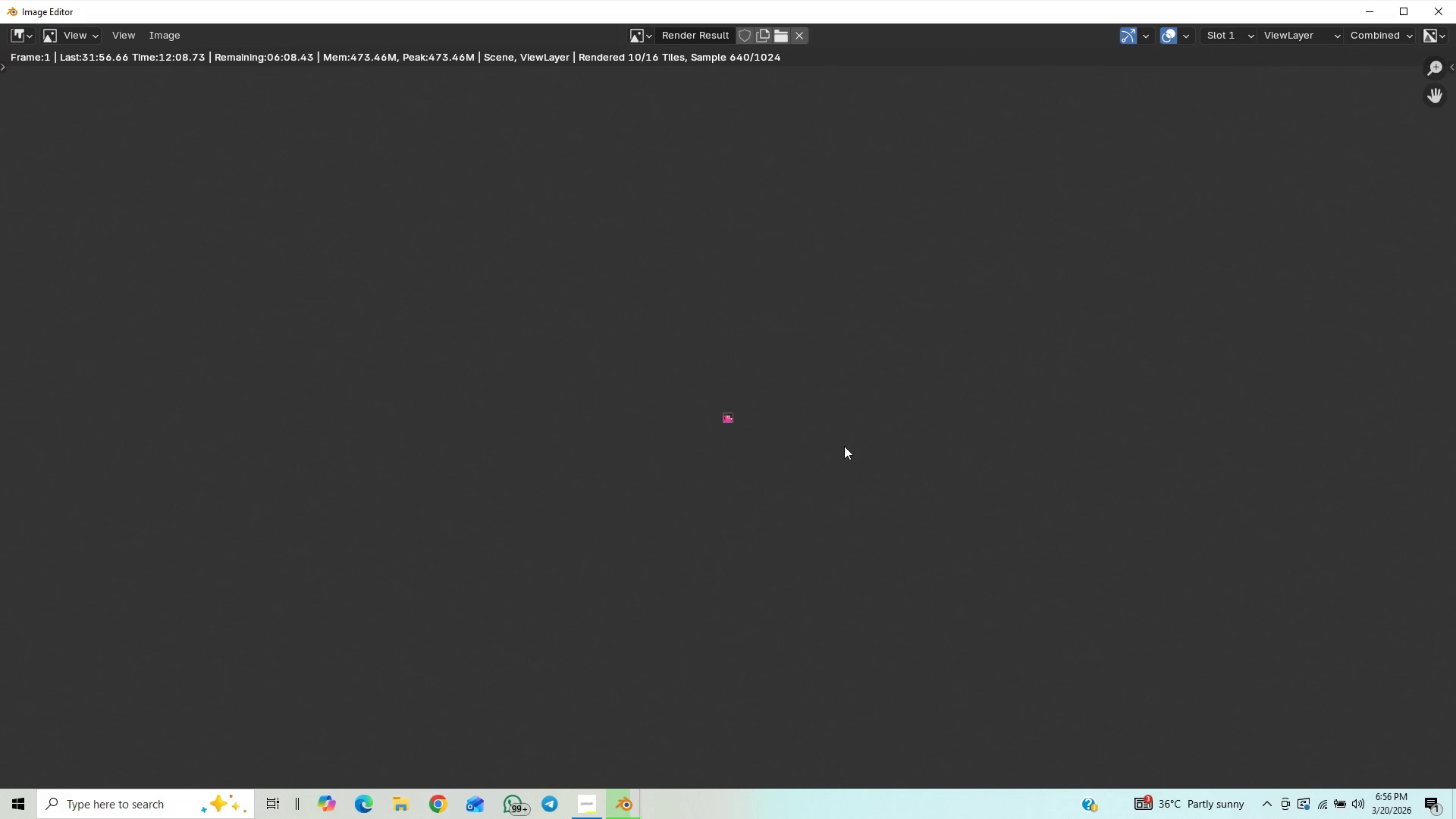 
scroll: coordinate [844, 446], scroll_direction: up, amount: 13.0
 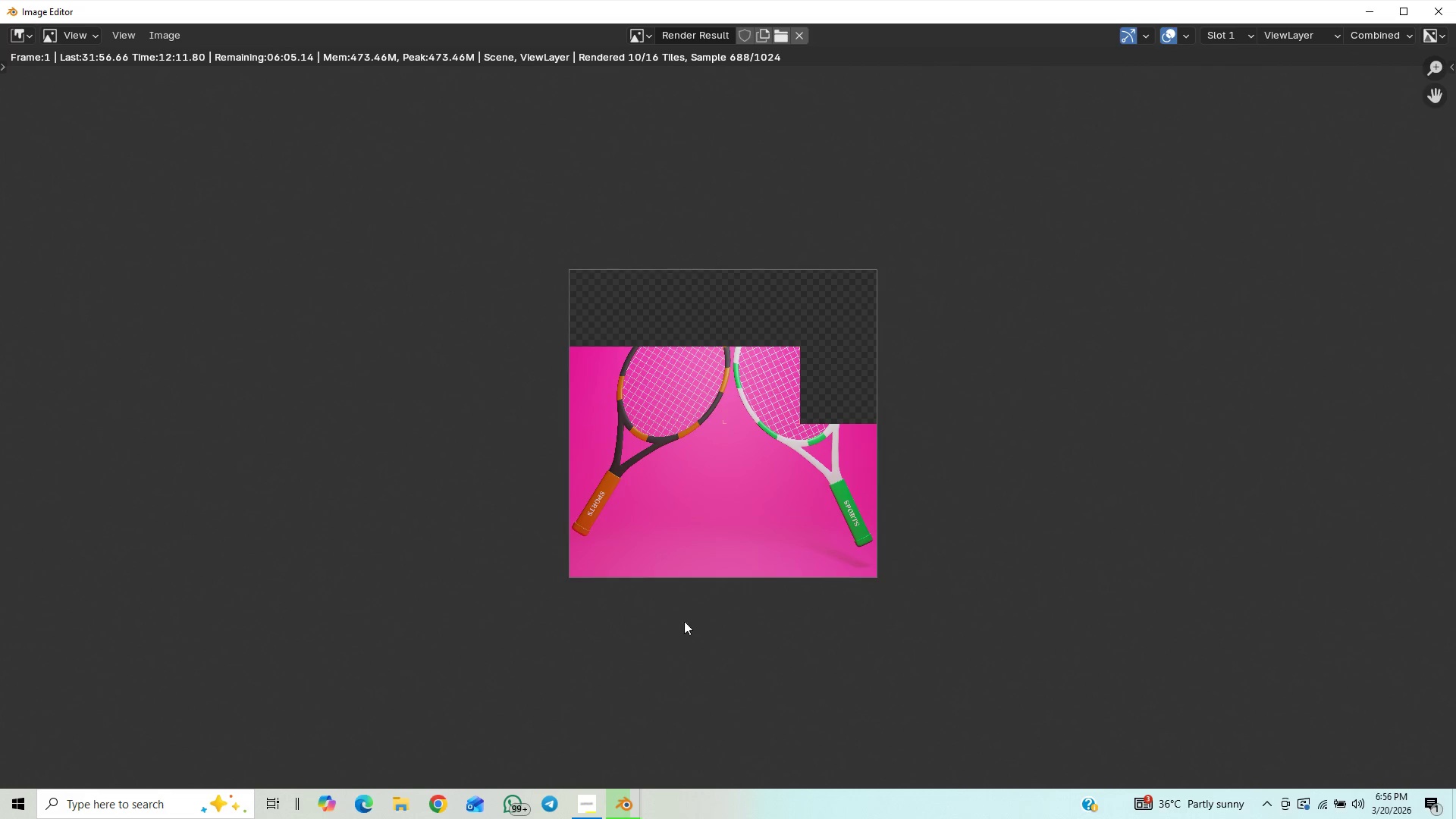 
scroll: coordinate [770, 541], scroll_direction: down, amount: 1.0
 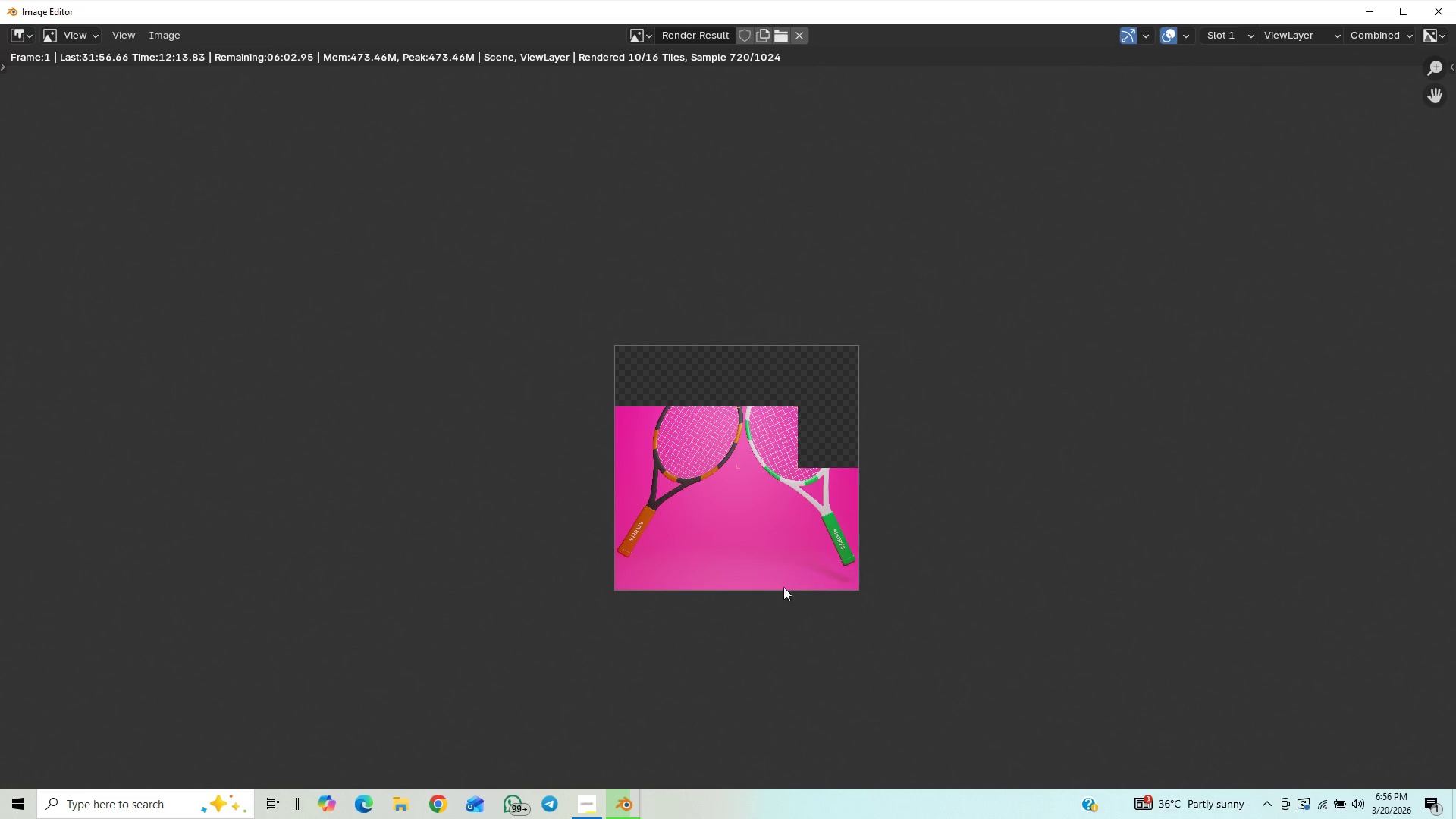 
scroll: coordinate [786, 588], scroll_direction: up, amount: 6.0
 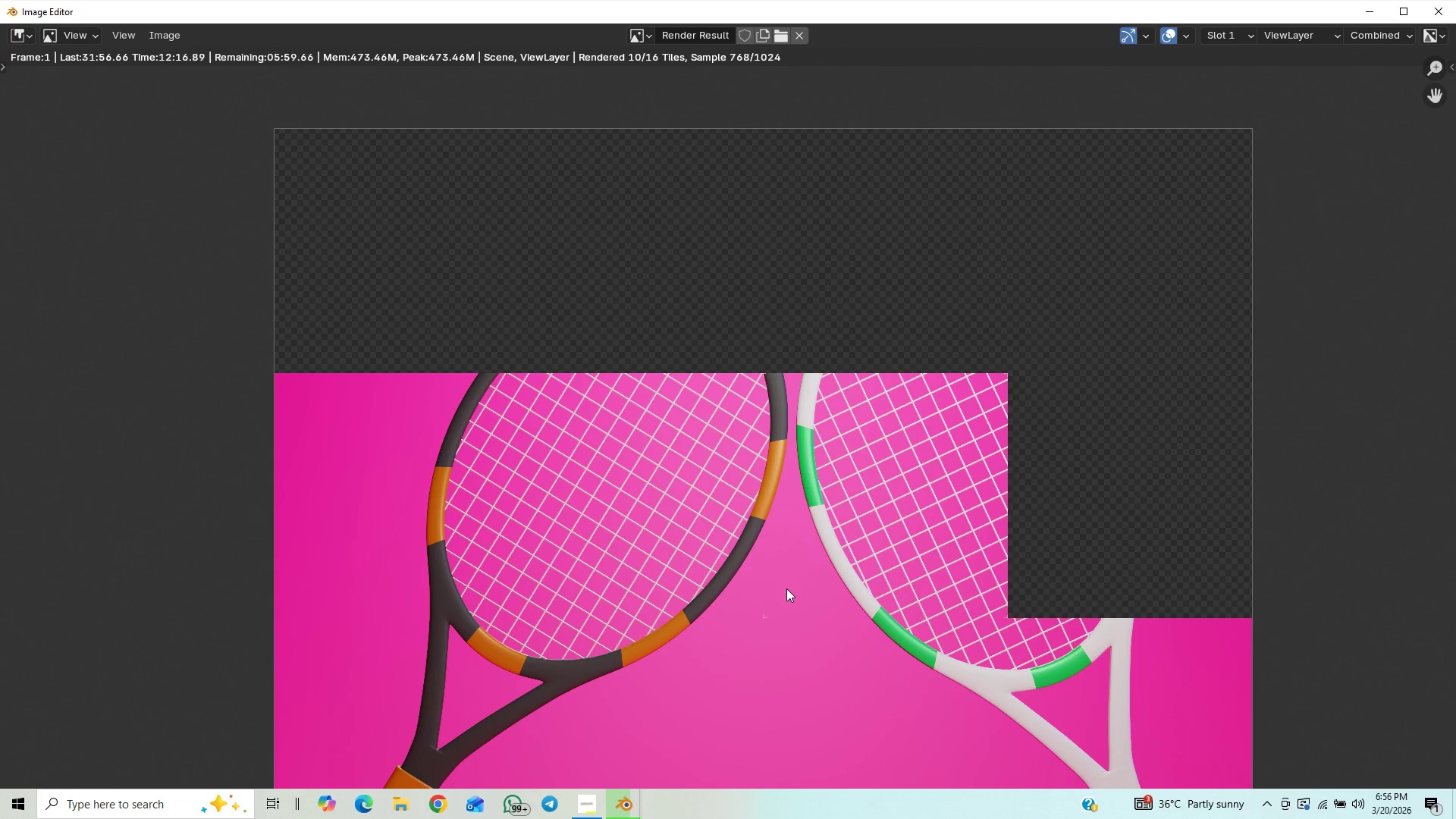 
scroll: coordinate [815, 494], scroll_direction: down, amount: 2.0
 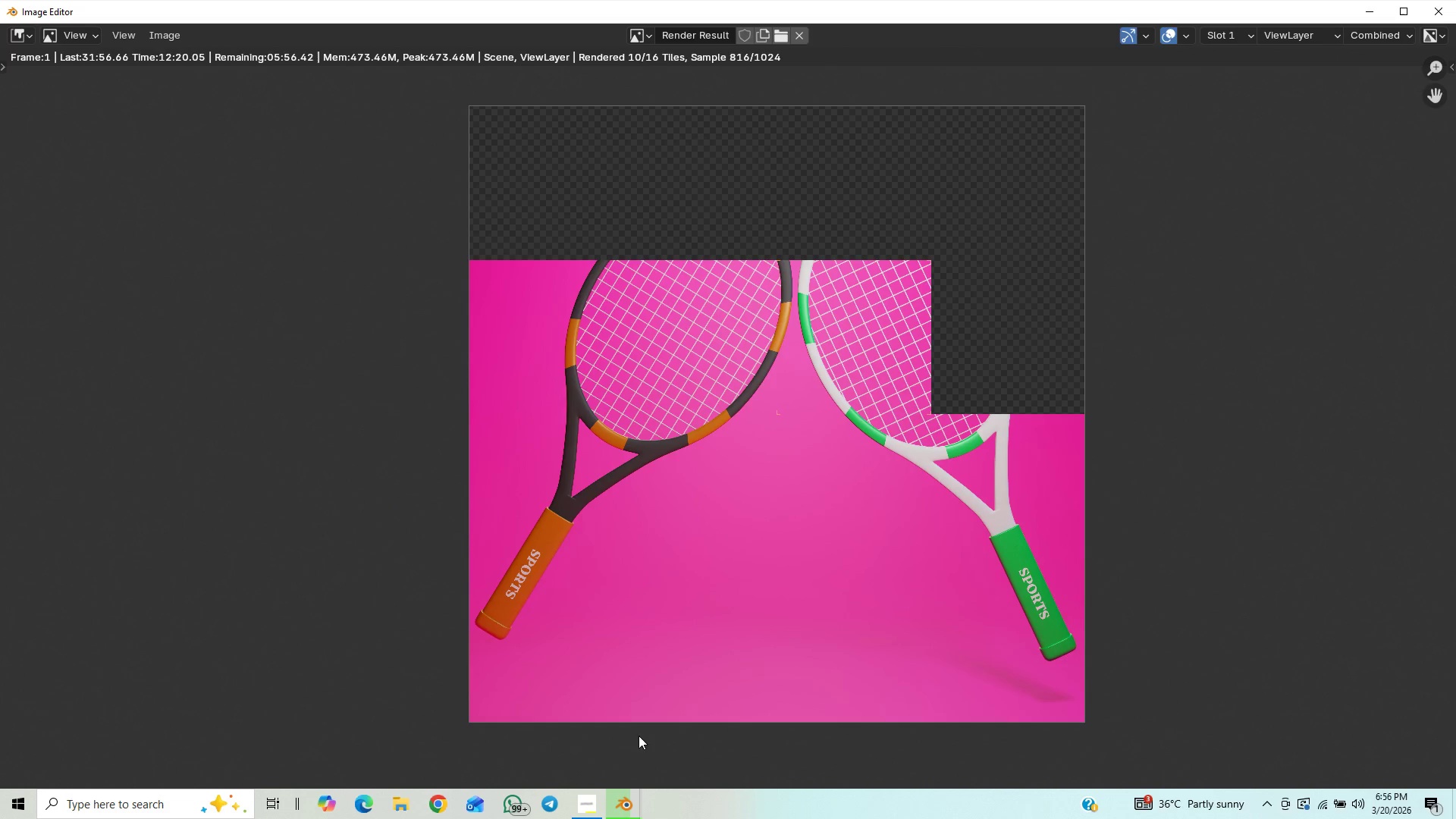 
left_click([592, 799])